 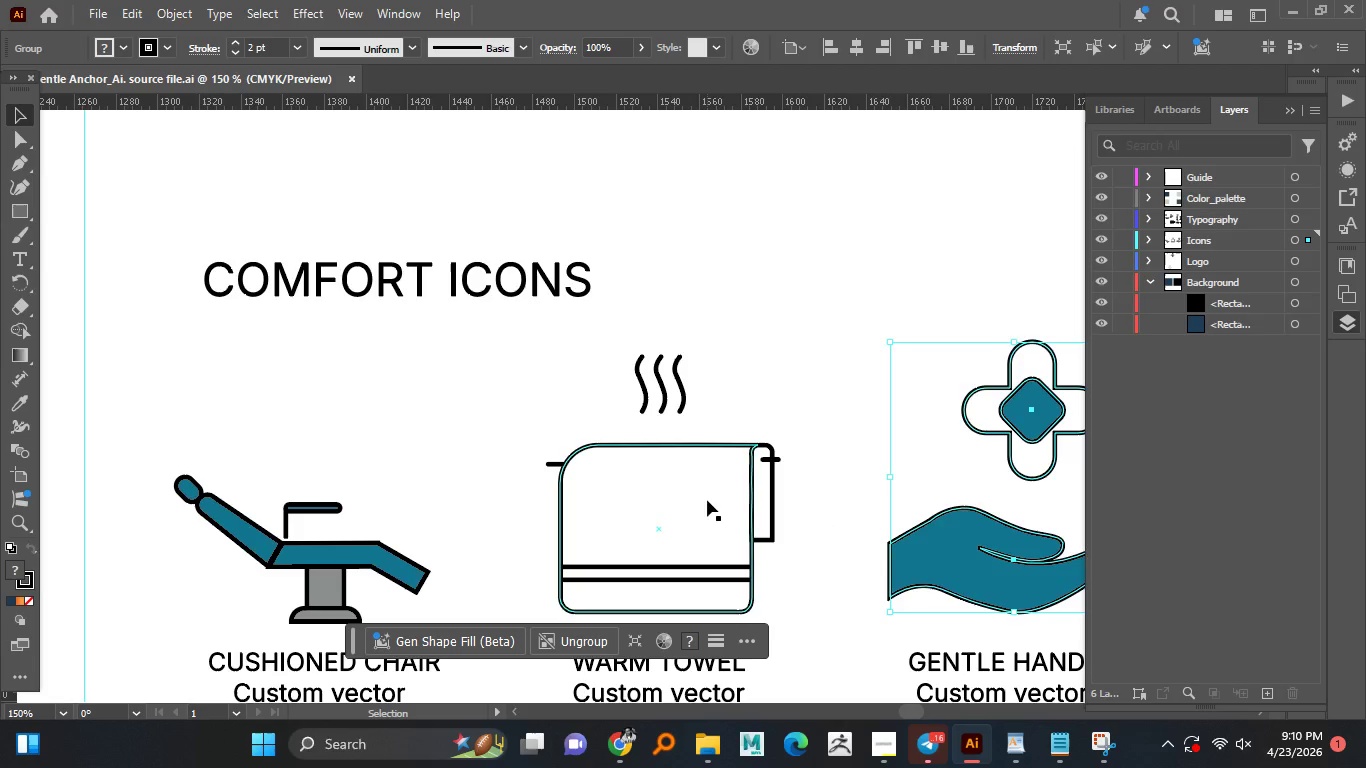 
scroll: coordinate [706, 483], scroll_direction: down, amount: 1.0
 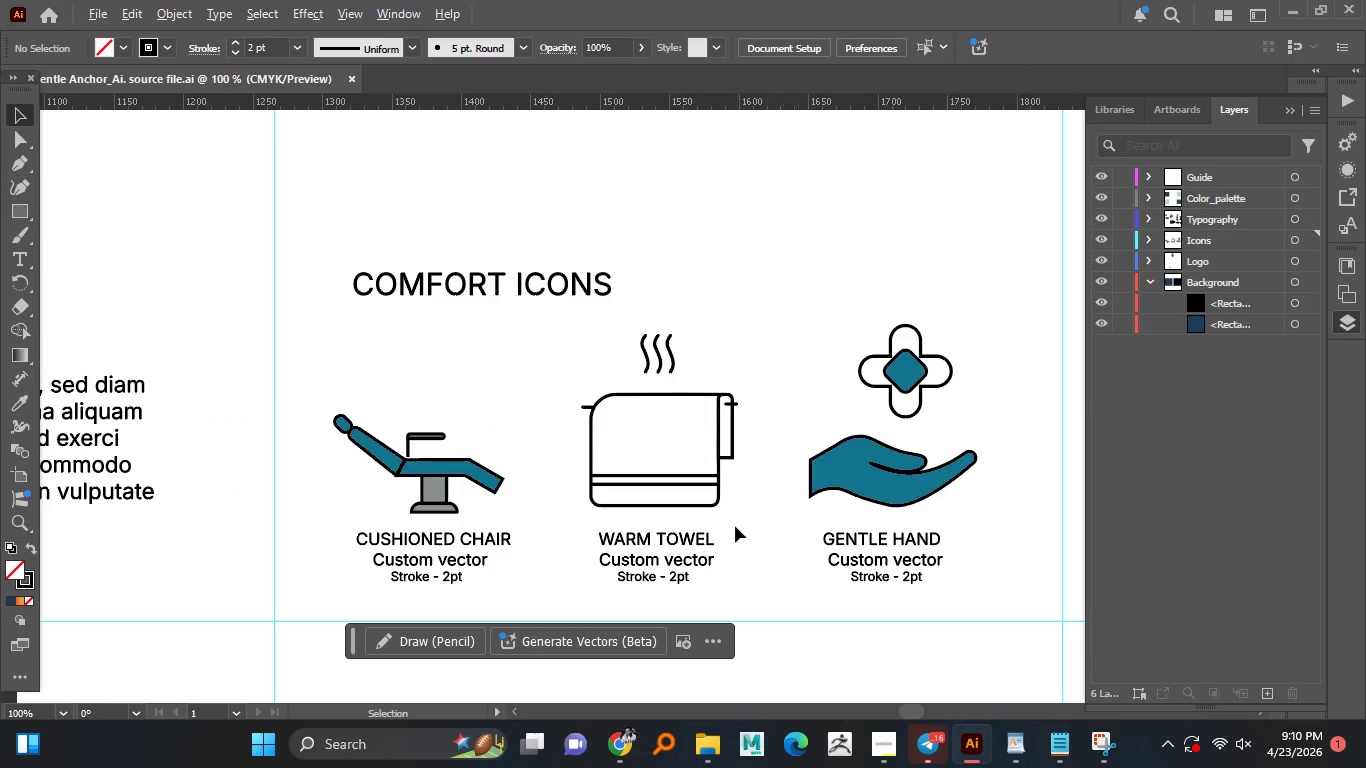 
left_click([798, 584])
 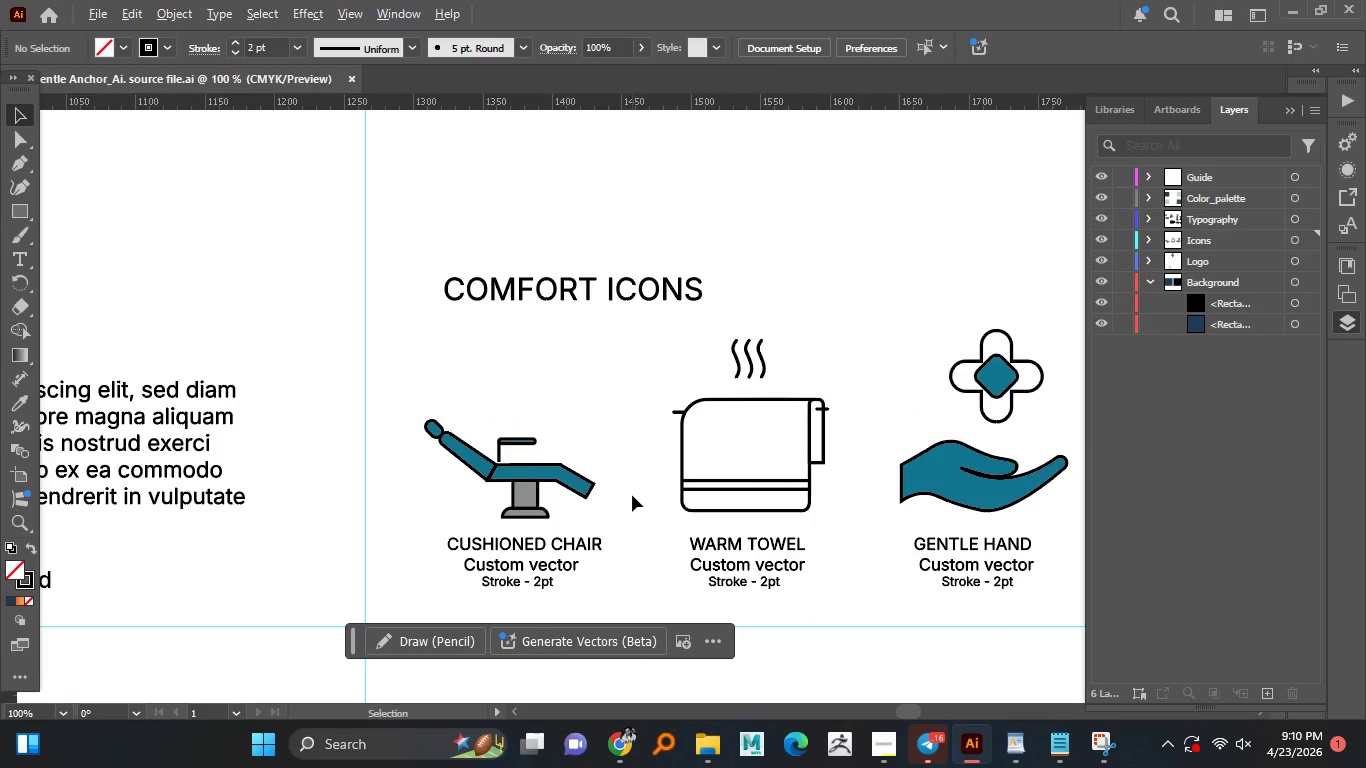 
hold_key(key=AltLeft, duration=1.51)
scroll: coordinate [632, 495], scroll_direction: down, amount: 1.0
 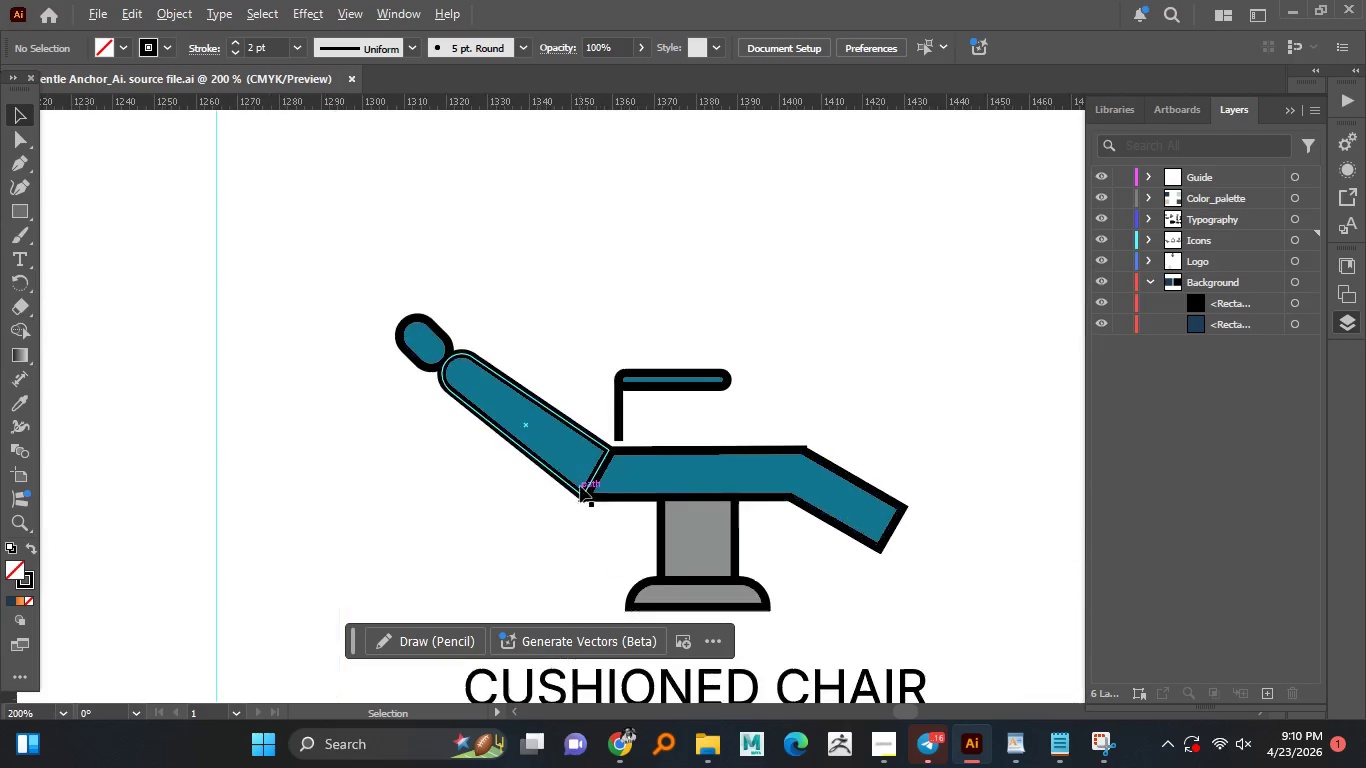 
hold_key(key=AltLeft, duration=1.5)
scroll: coordinate [580, 486], scroll_direction: up, amount: 4.0
 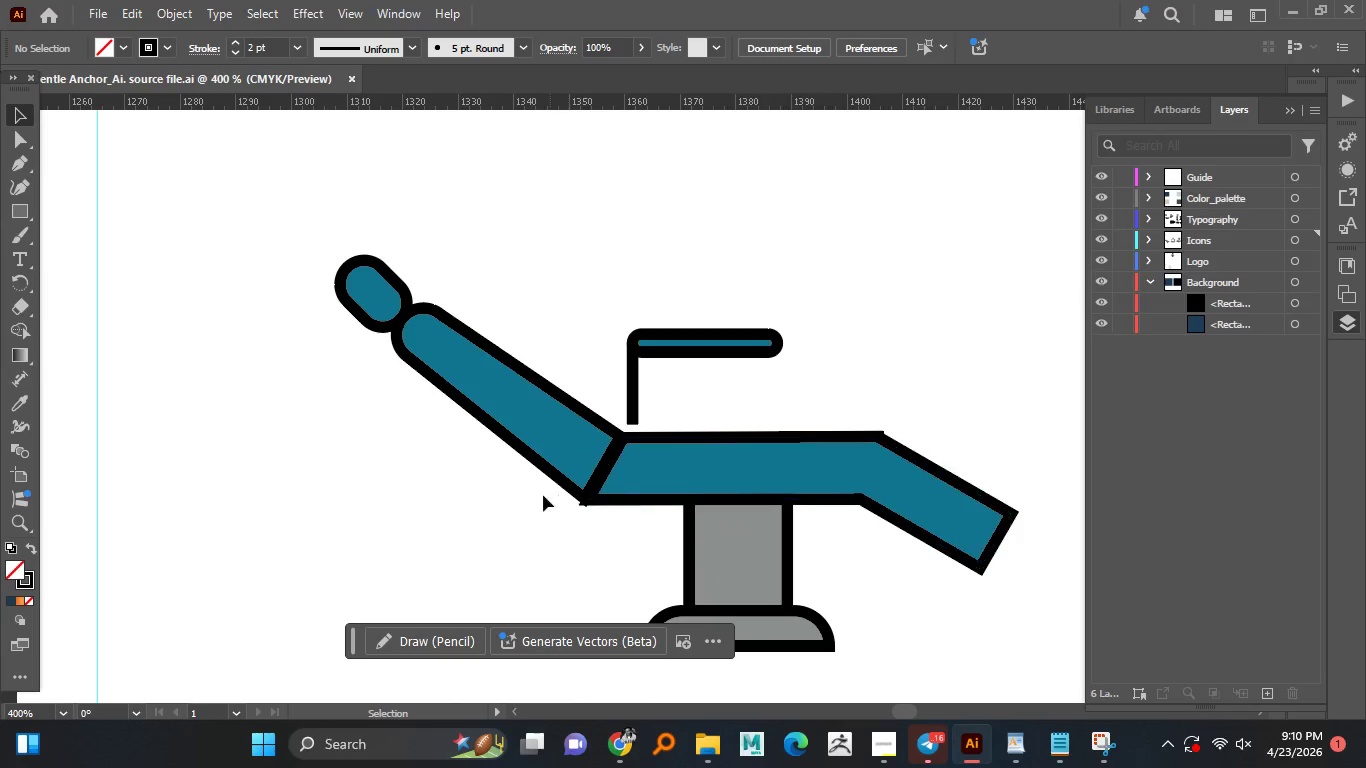 
key(Alt+AltLeft)
 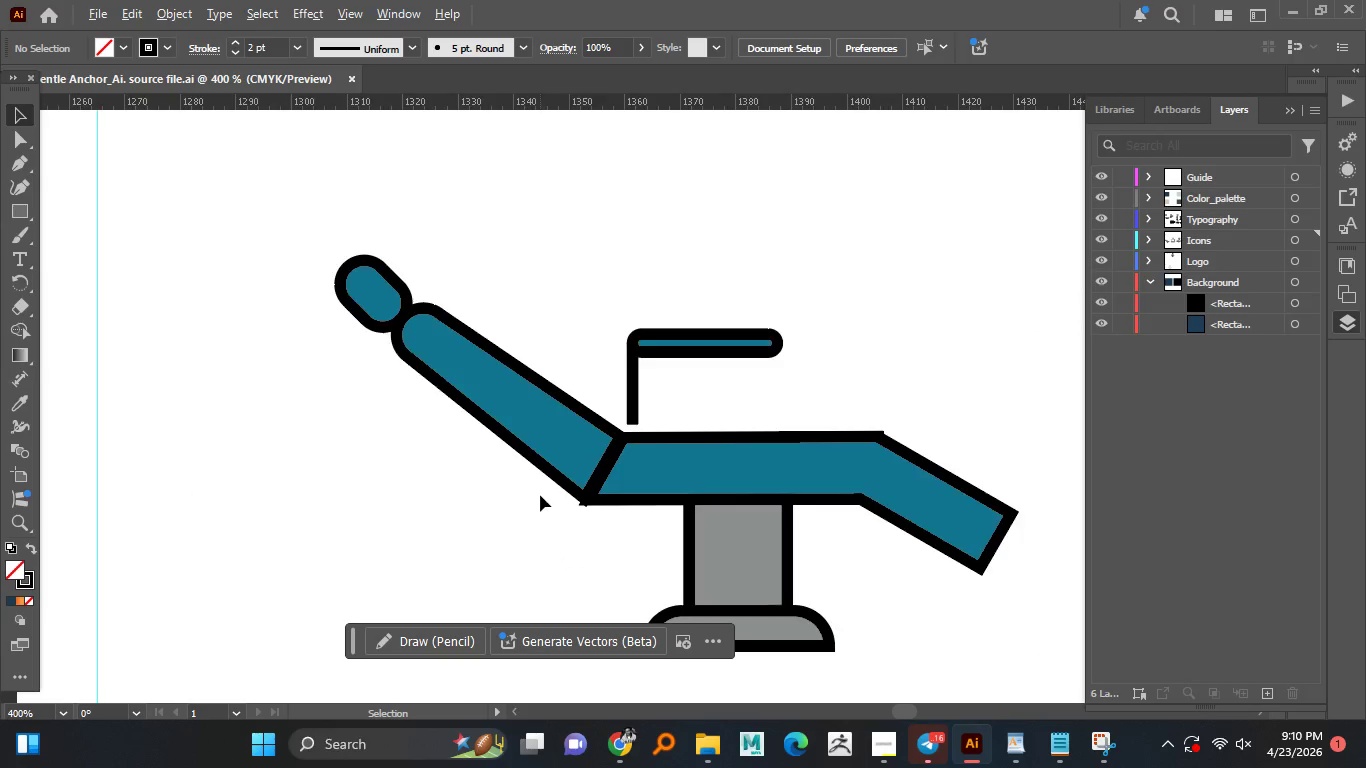 
key(Alt+AltLeft)
 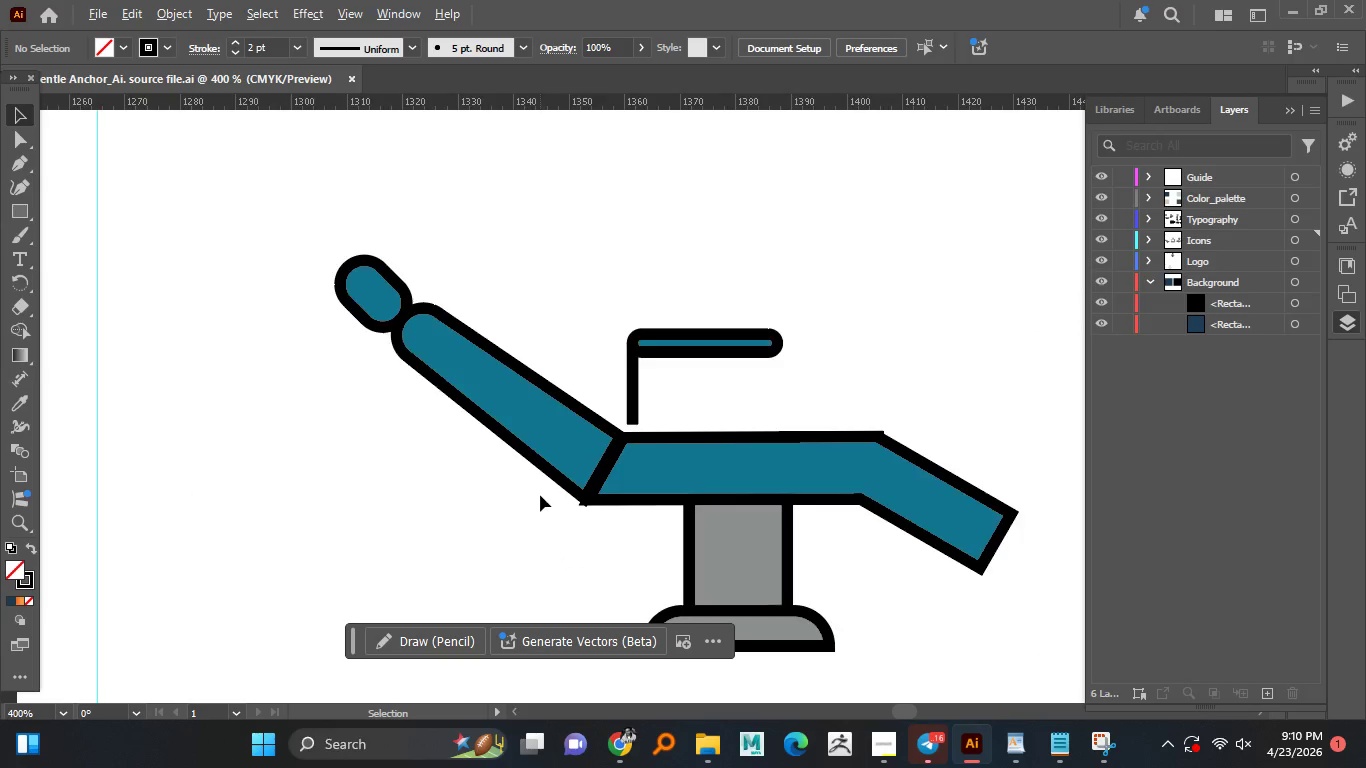 
key(Alt+AltLeft)
 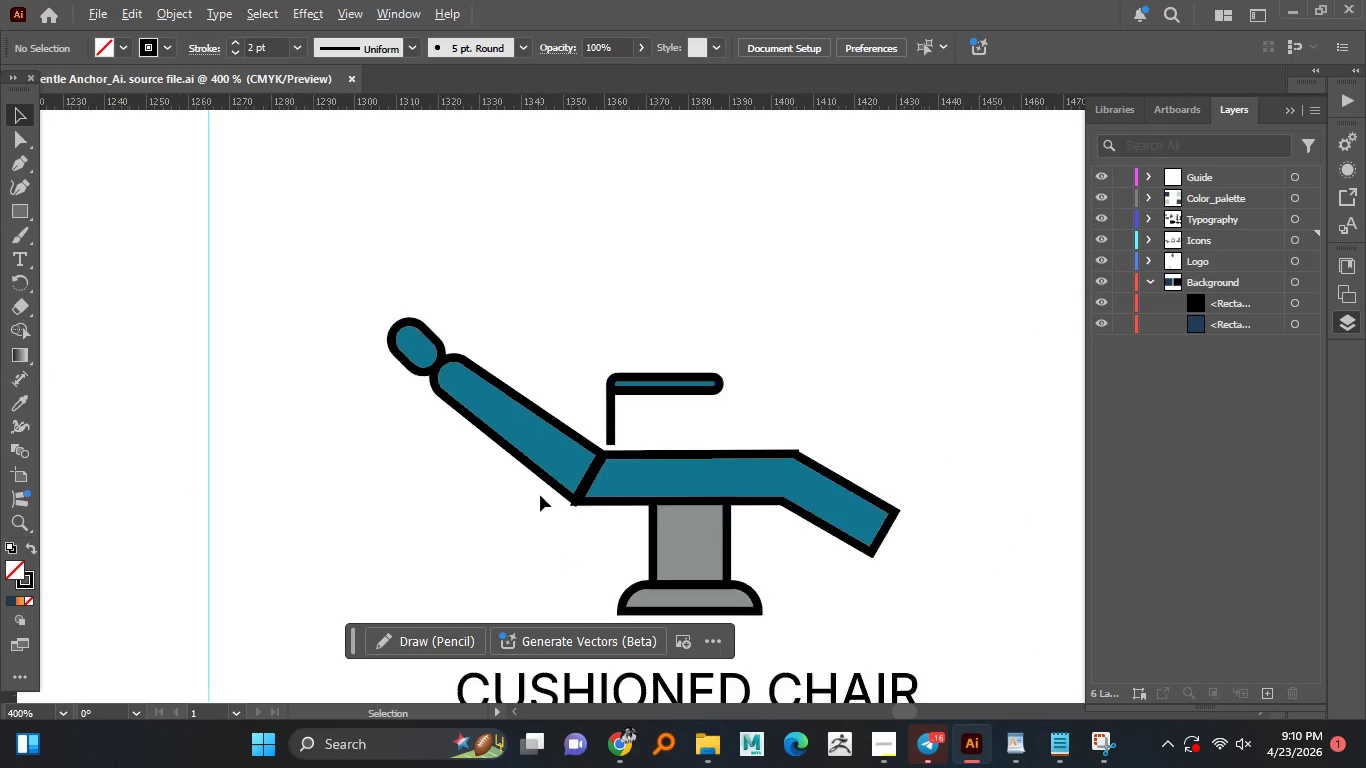 
key(Alt+AltLeft)
 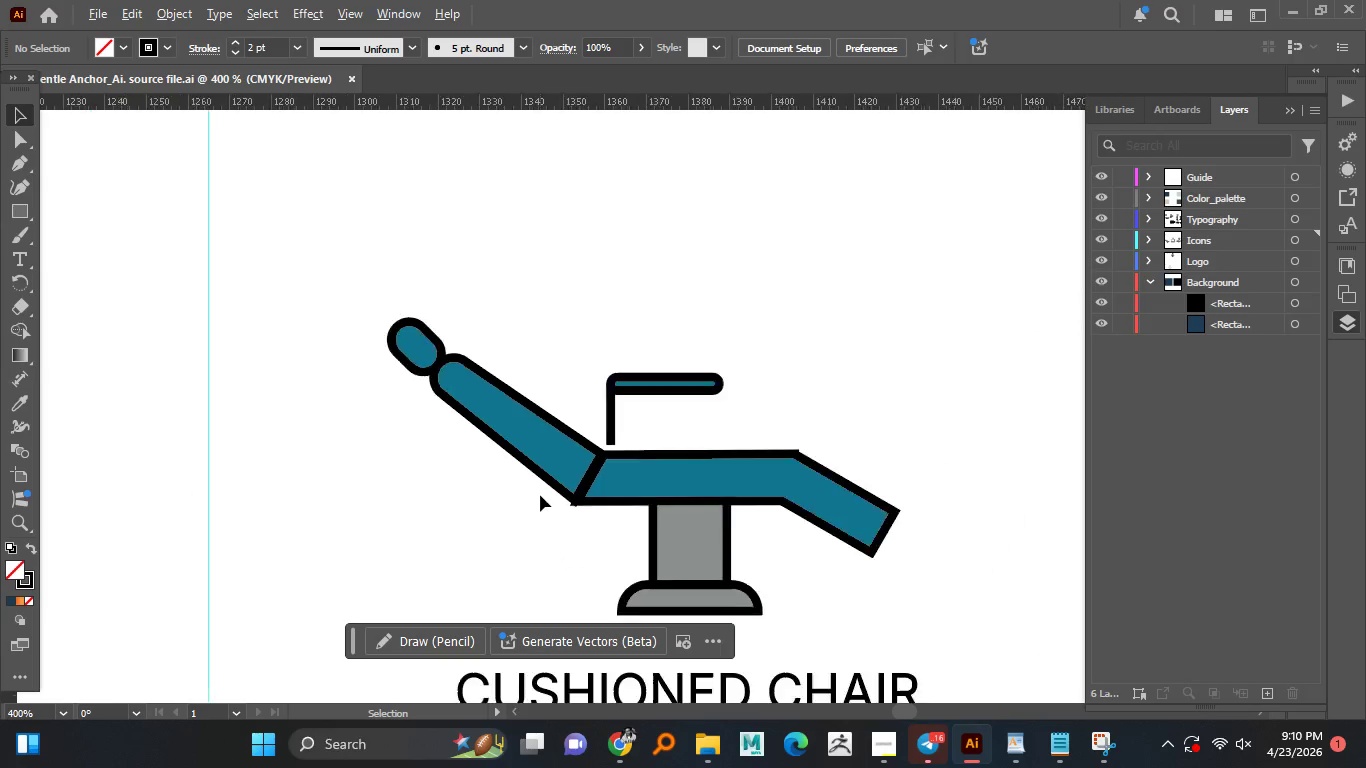 
key(Alt+AltLeft)
 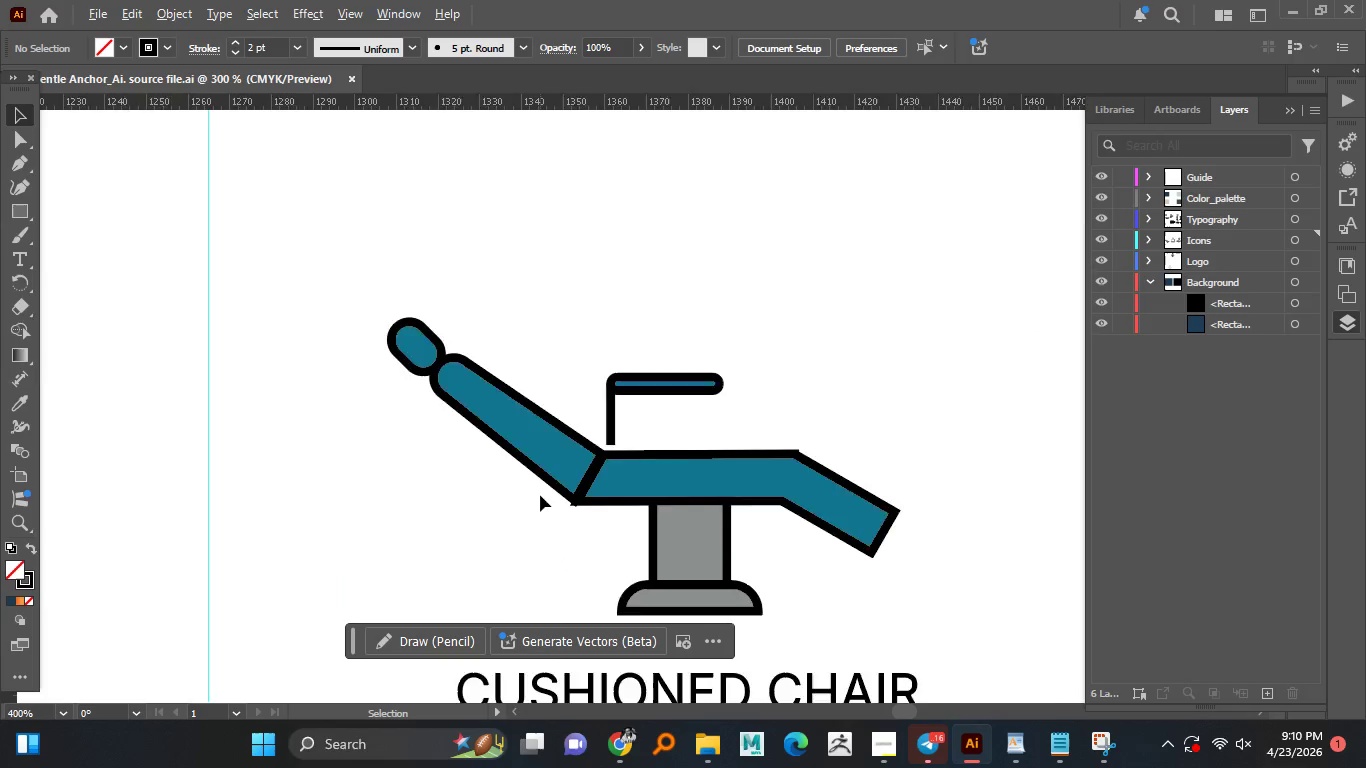 
key(Alt+AltLeft)
 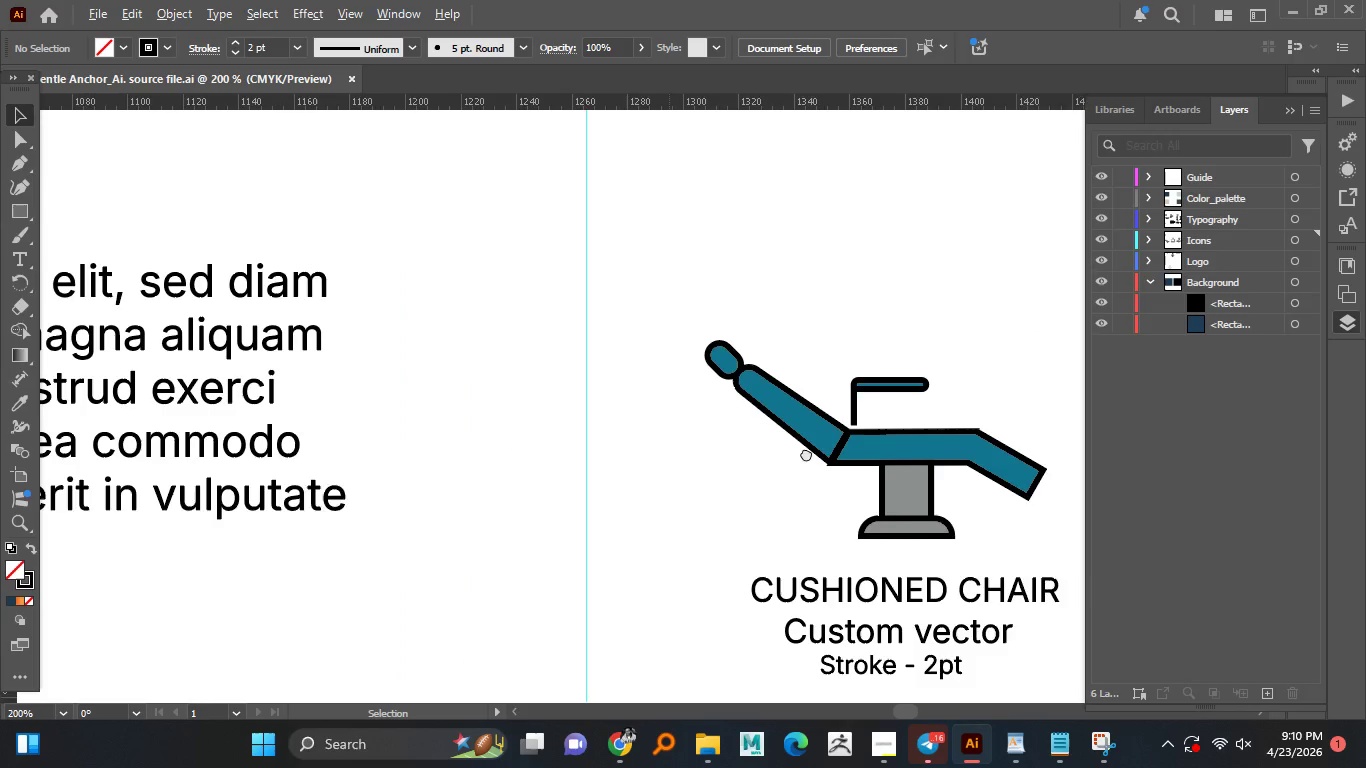 
hold_key(key=AltLeft, duration=1.52)
scroll: coordinate [540, 495], scroll_direction: down, amount: 1.0
 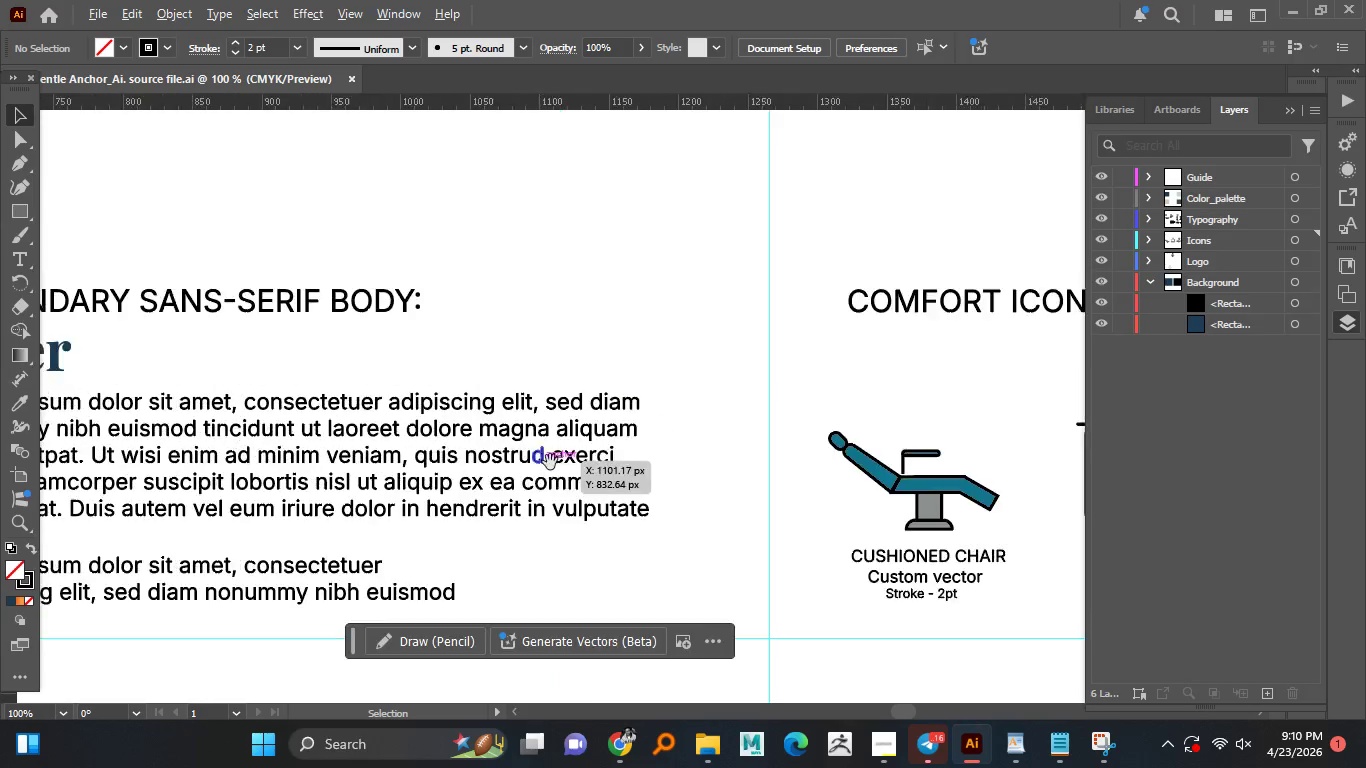 
hold_key(key=AltLeft, duration=1.5)
 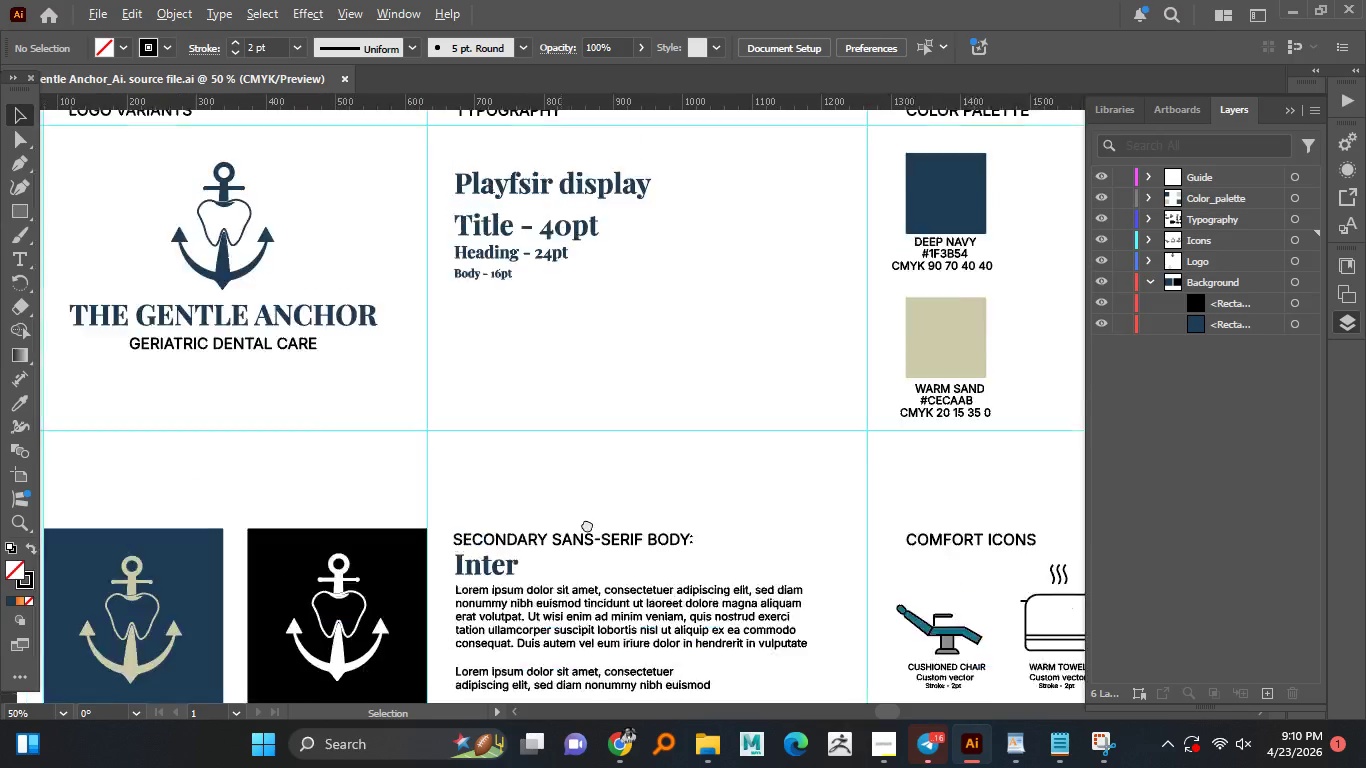 
scroll: coordinate [498, 452], scroll_direction: down, amount: 2.0
 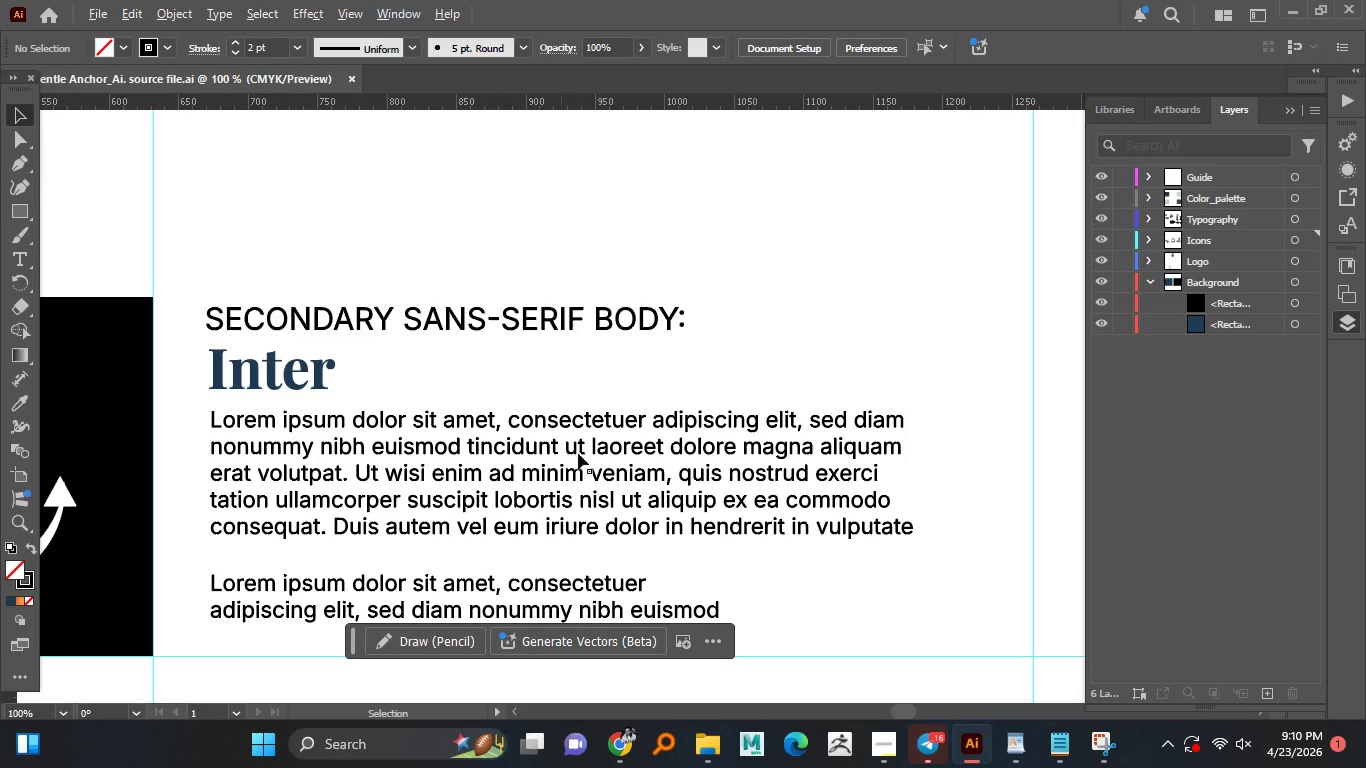 
hold_key(key=AltLeft, duration=1.52)
scroll: coordinate [516, 452], scroll_direction: down, amount: 2.0
 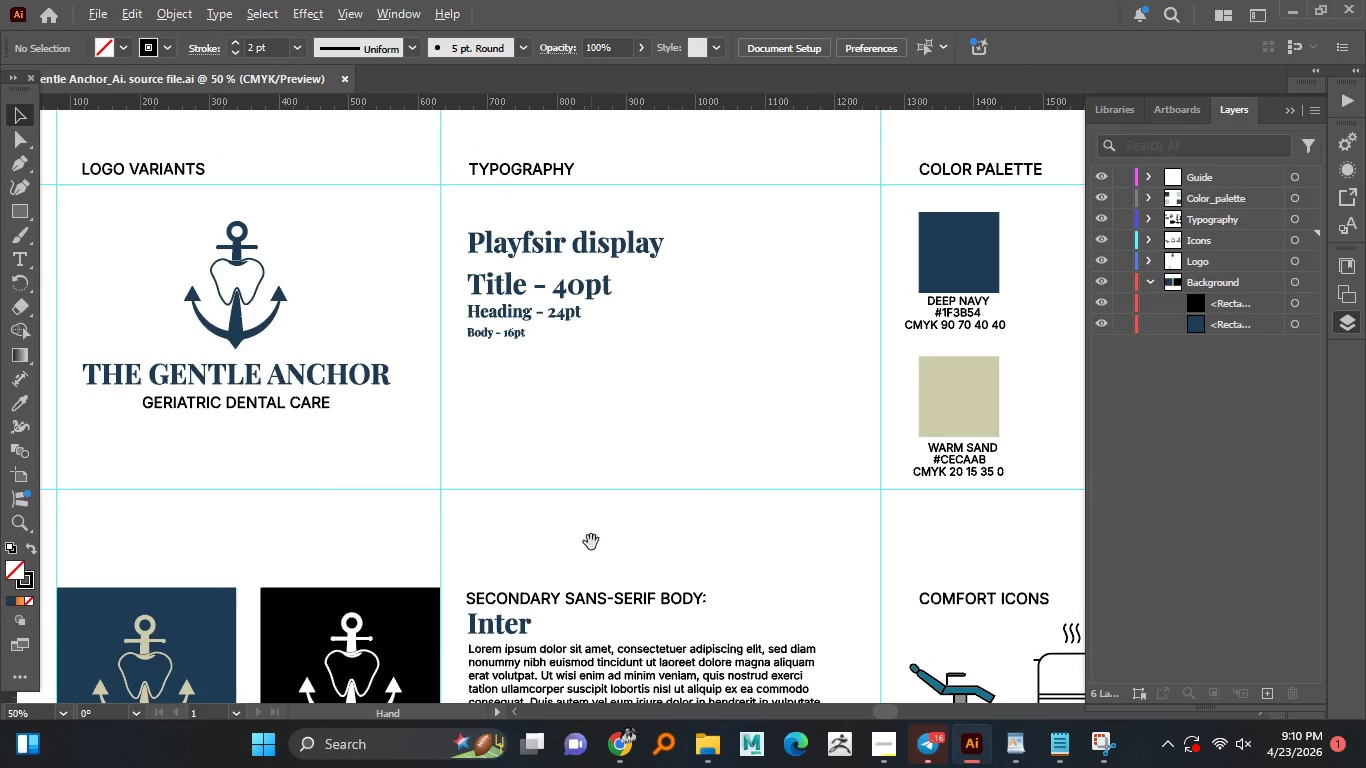 
hold_key(key=AltLeft, duration=1.51)
 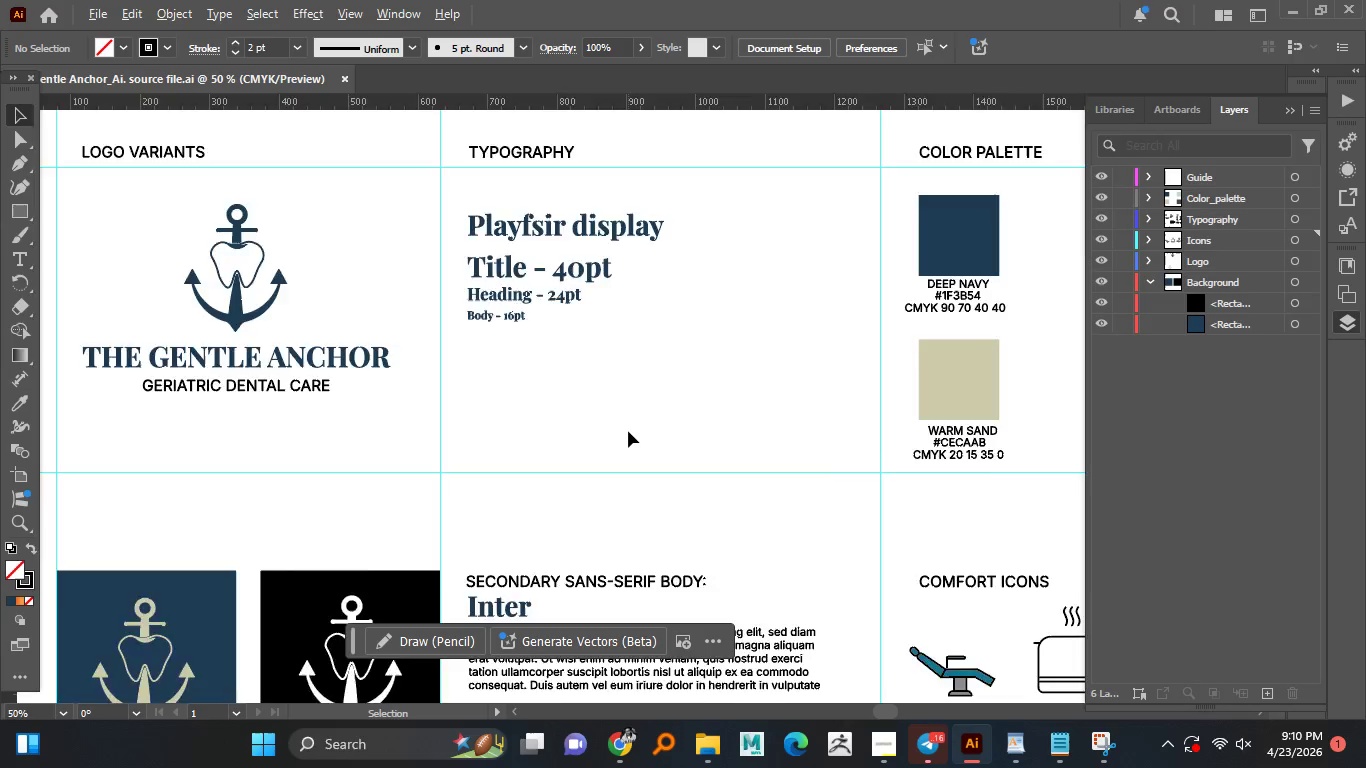 
hold_key(key=AltLeft, duration=1.52)
 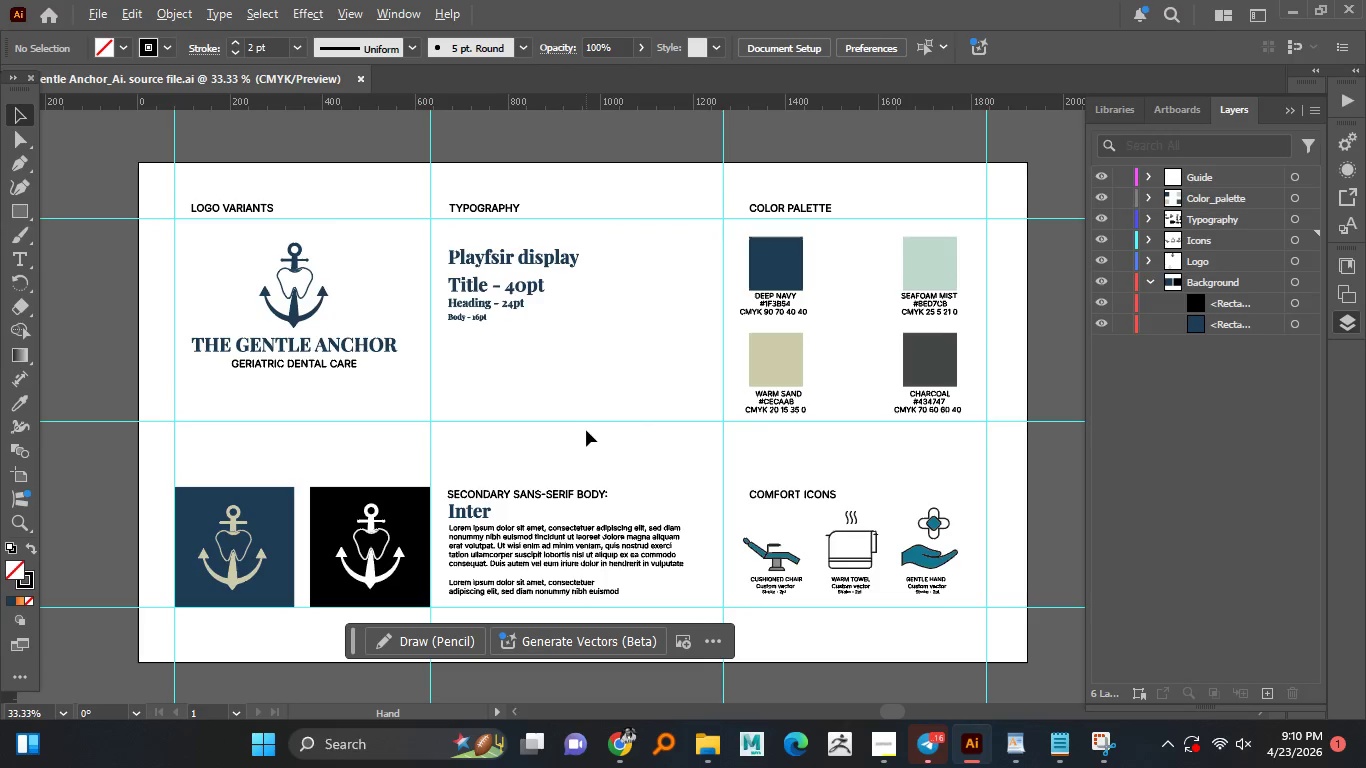 
hold_key(key=AltLeft, duration=1.5)
scroll: coordinate [628, 431], scroll_direction: down, amount: 1.0
 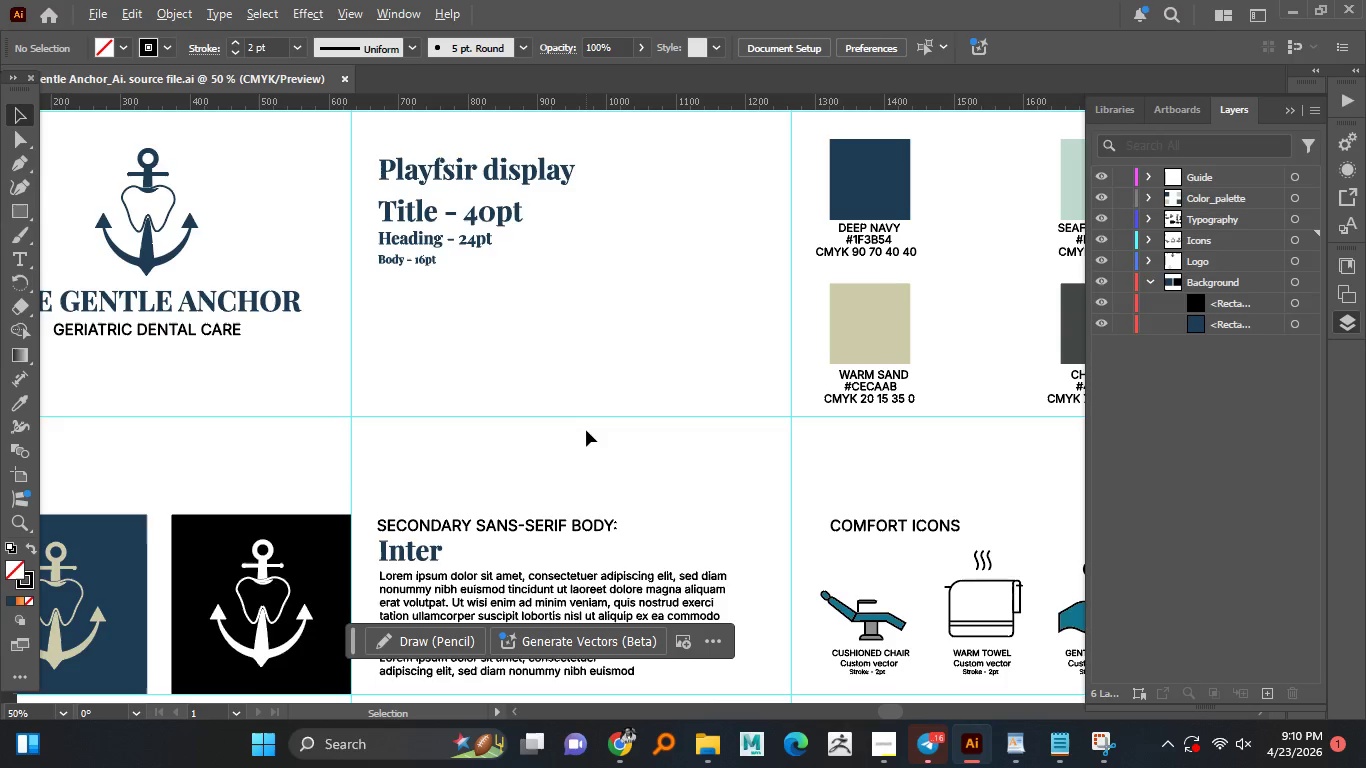 
hold_key(key=AltLeft, duration=1.5)
scroll: coordinate [586, 430], scroll_direction: none, amount: 0.0
 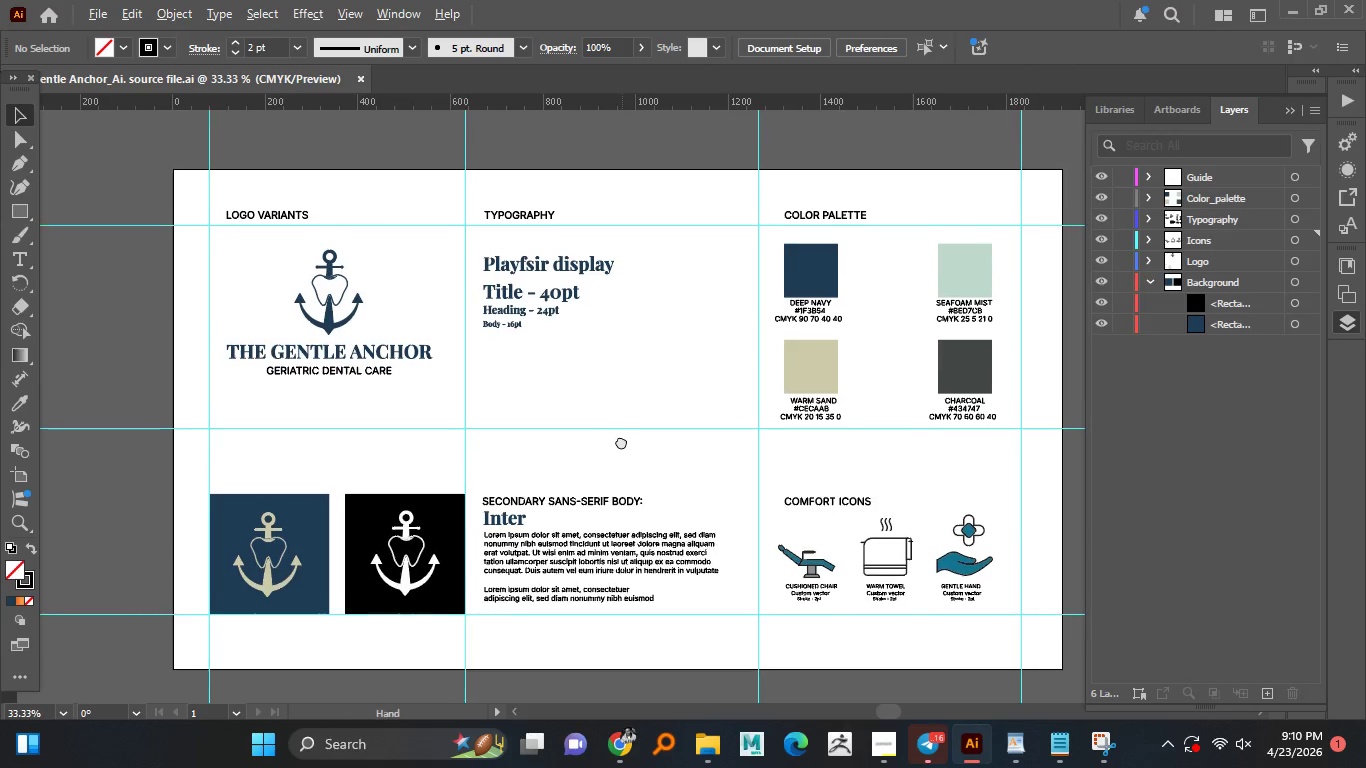 
hold_key(key=AltLeft, duration=1.2)
 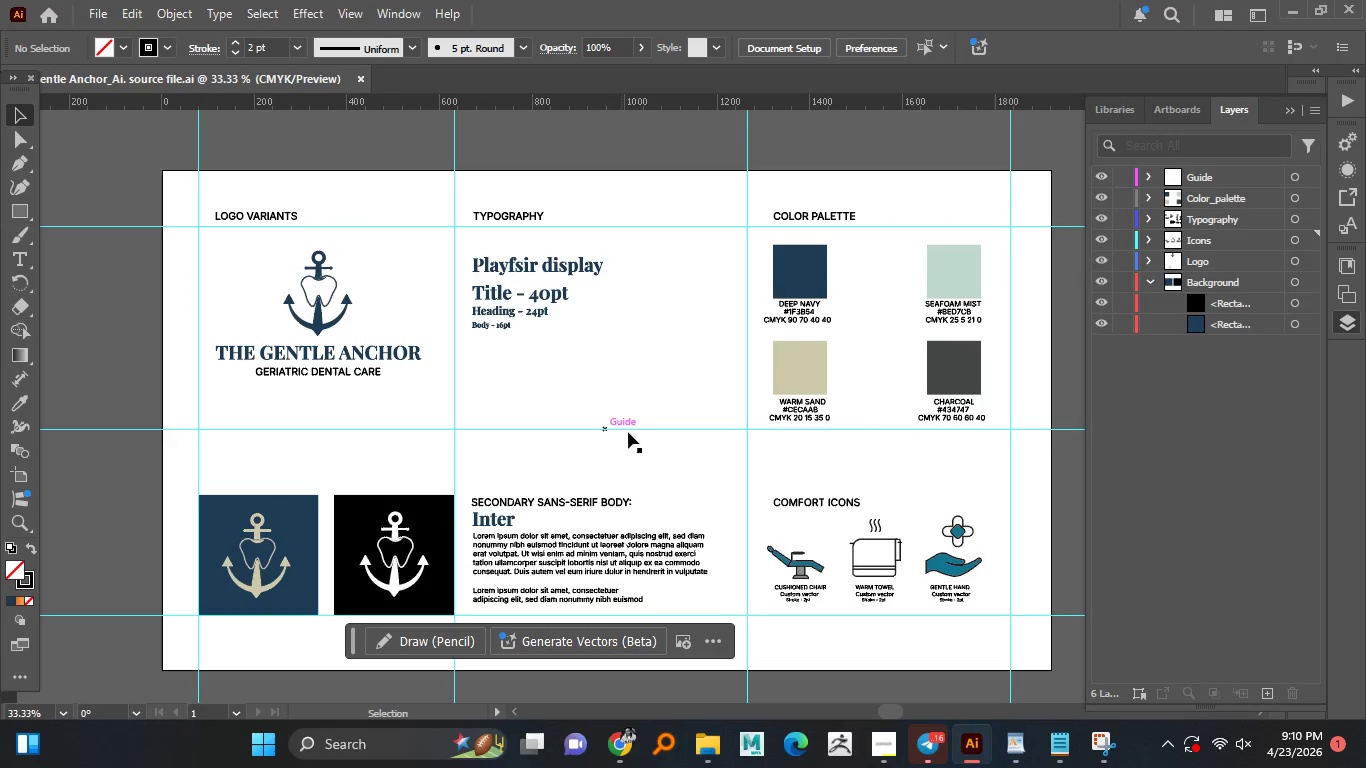 